 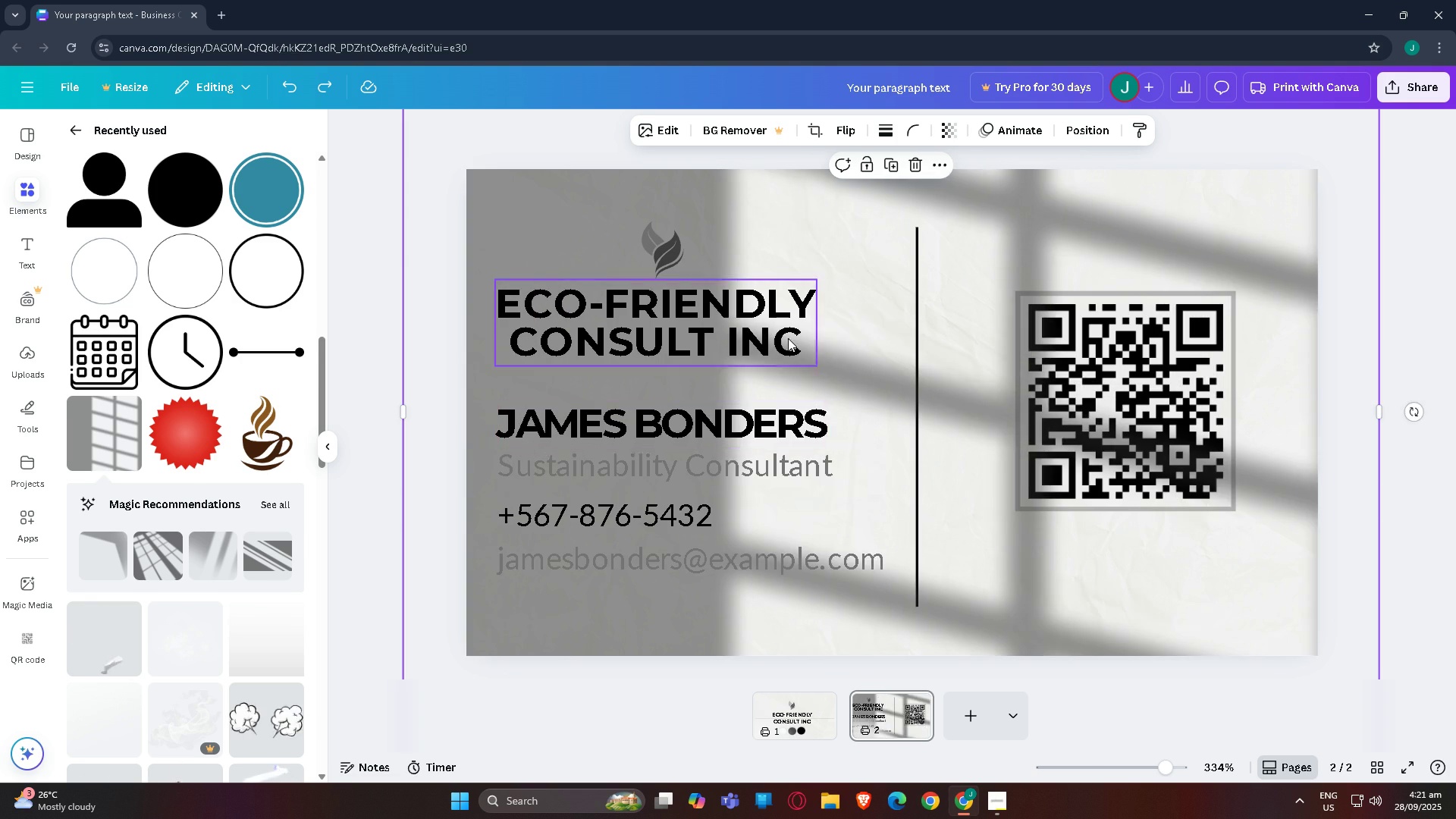 
key(Control+Z)
 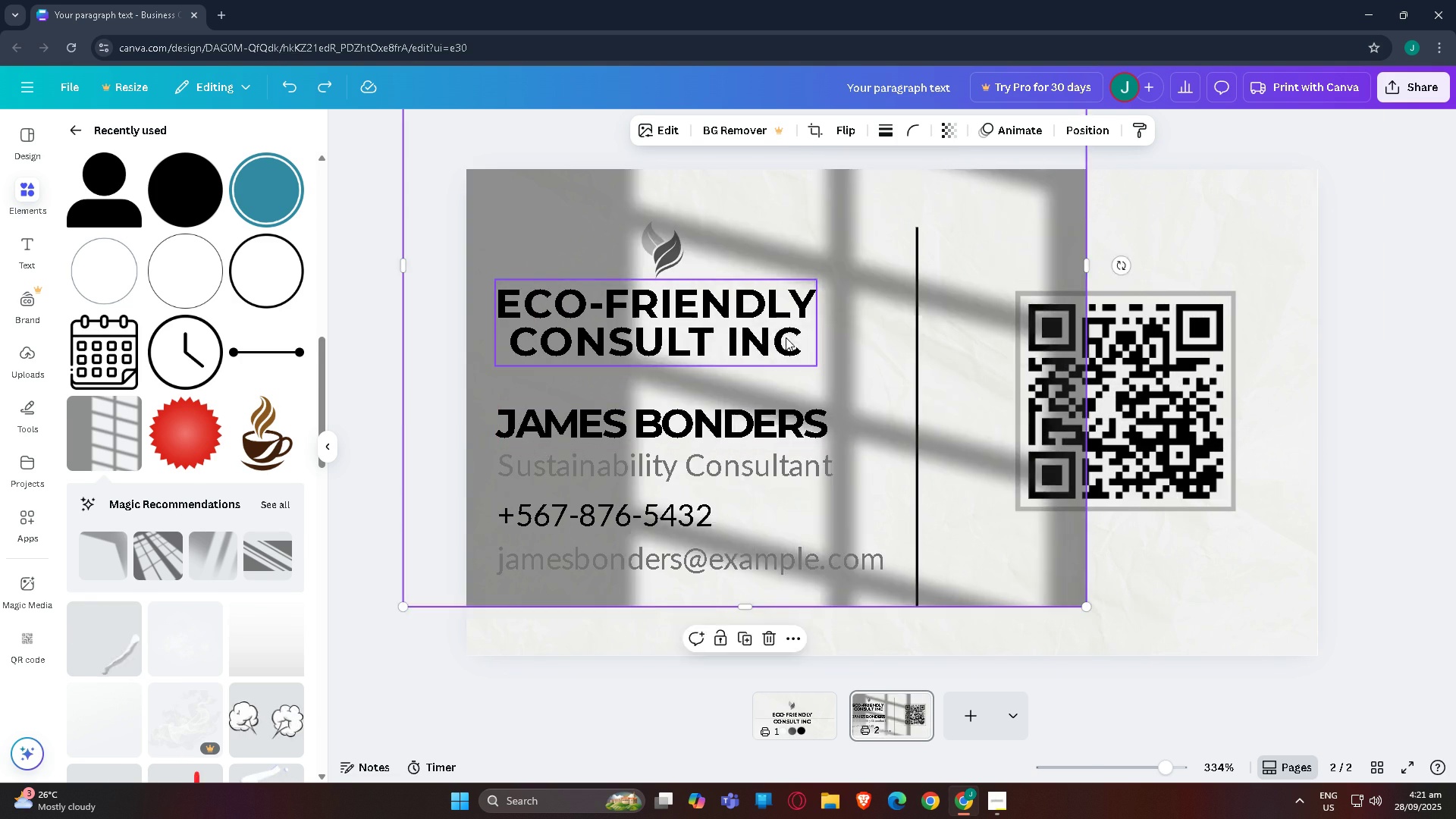 
key(Control+Z)
 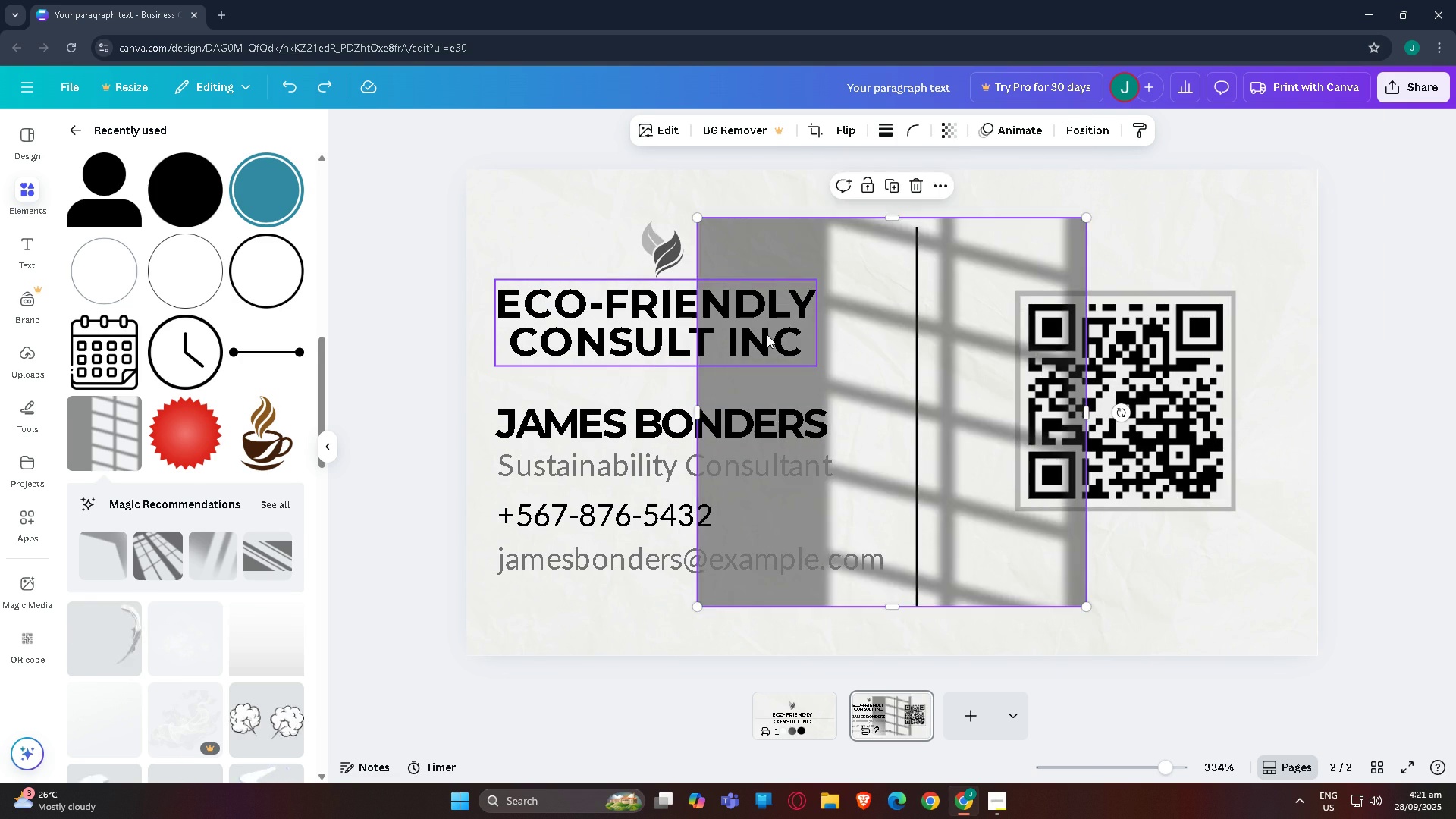 
key(Control+Z)
 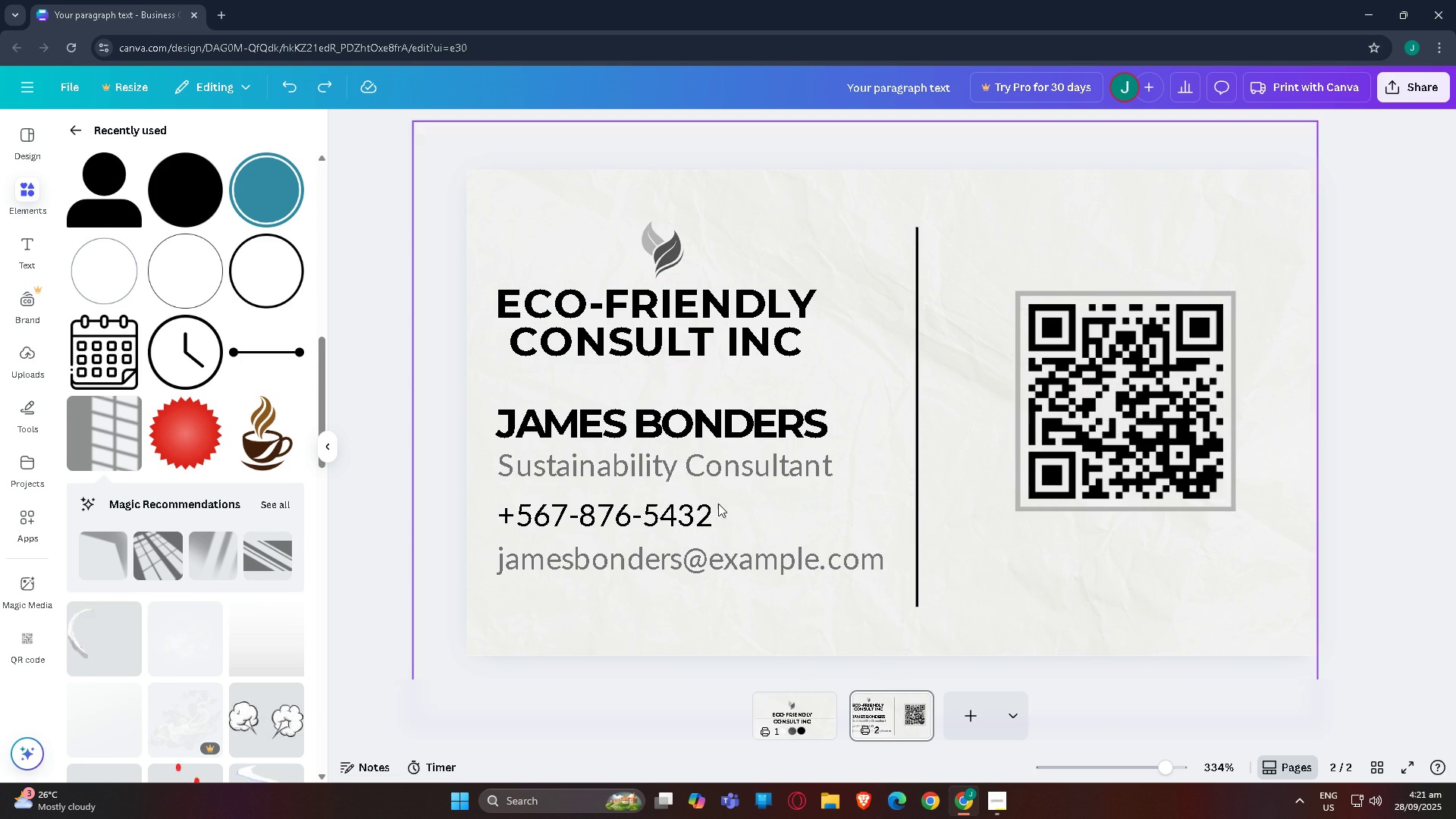 
scroll: coordinate [227, 575], scroll_direction: down, amount: 4.0
 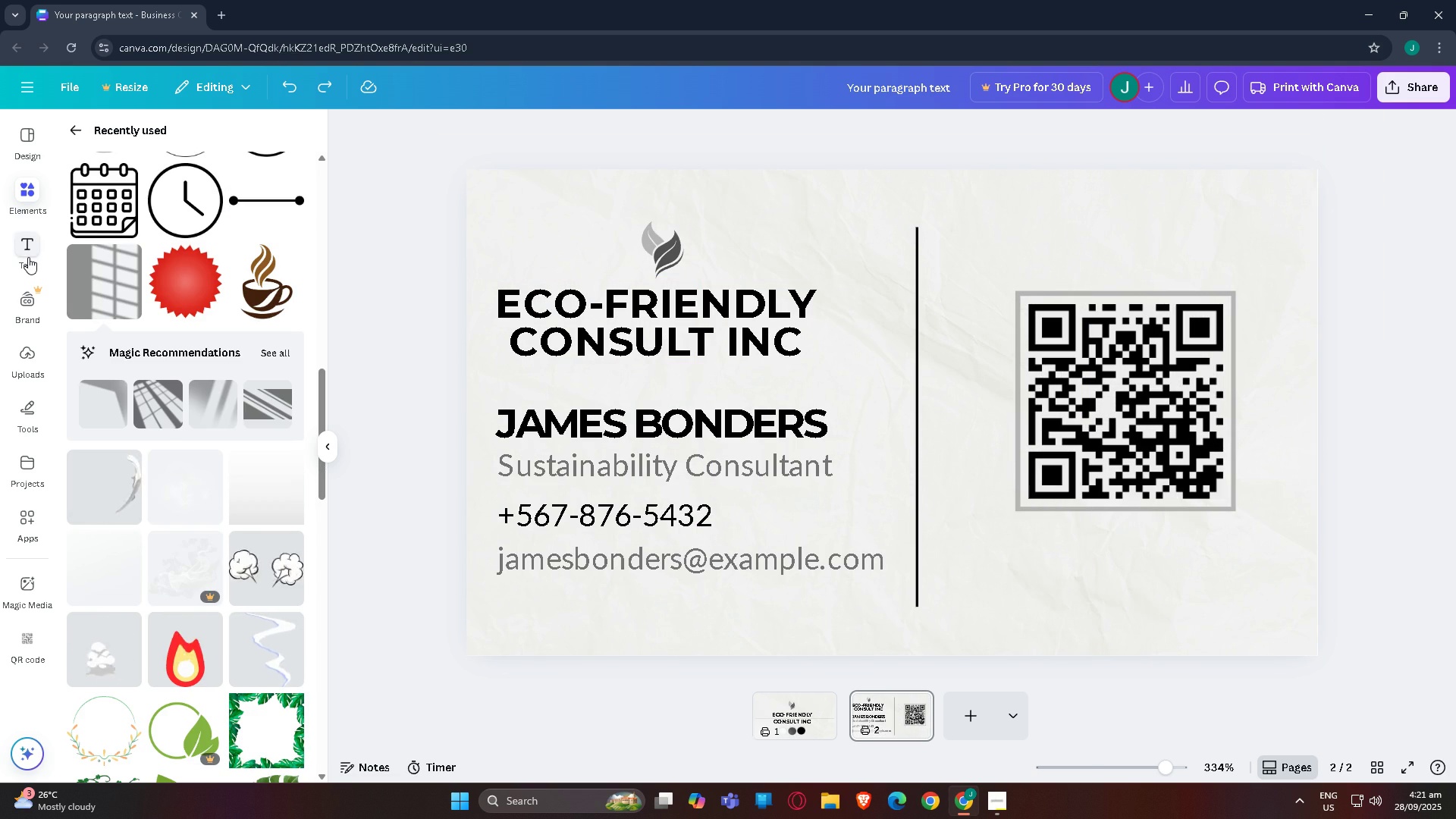 
left_click([28, 257])
 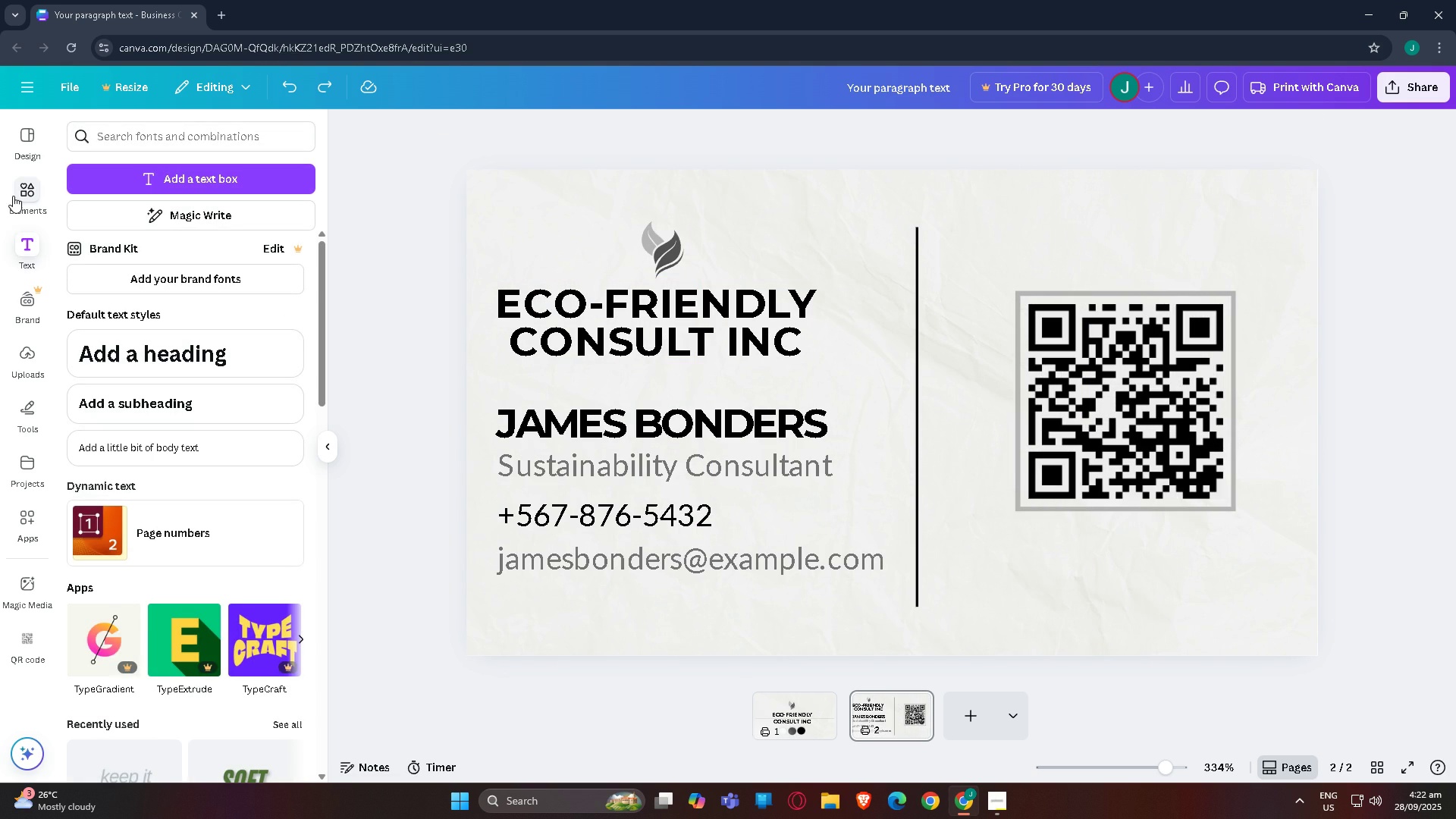 
left_click([13, 196])
 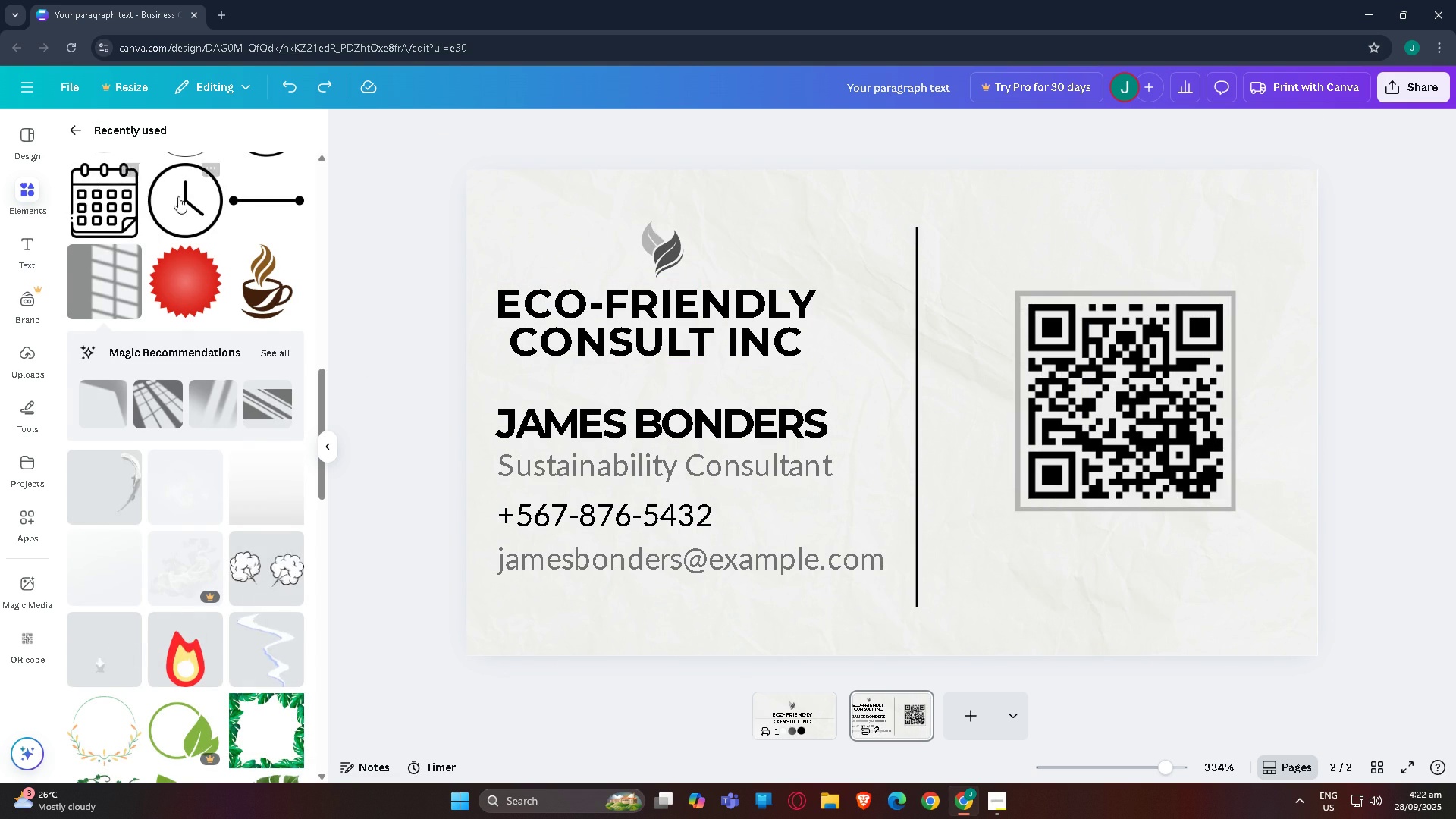 
scroll: coordinate [179, 313], scroll_direction: down, amount: 1.0
 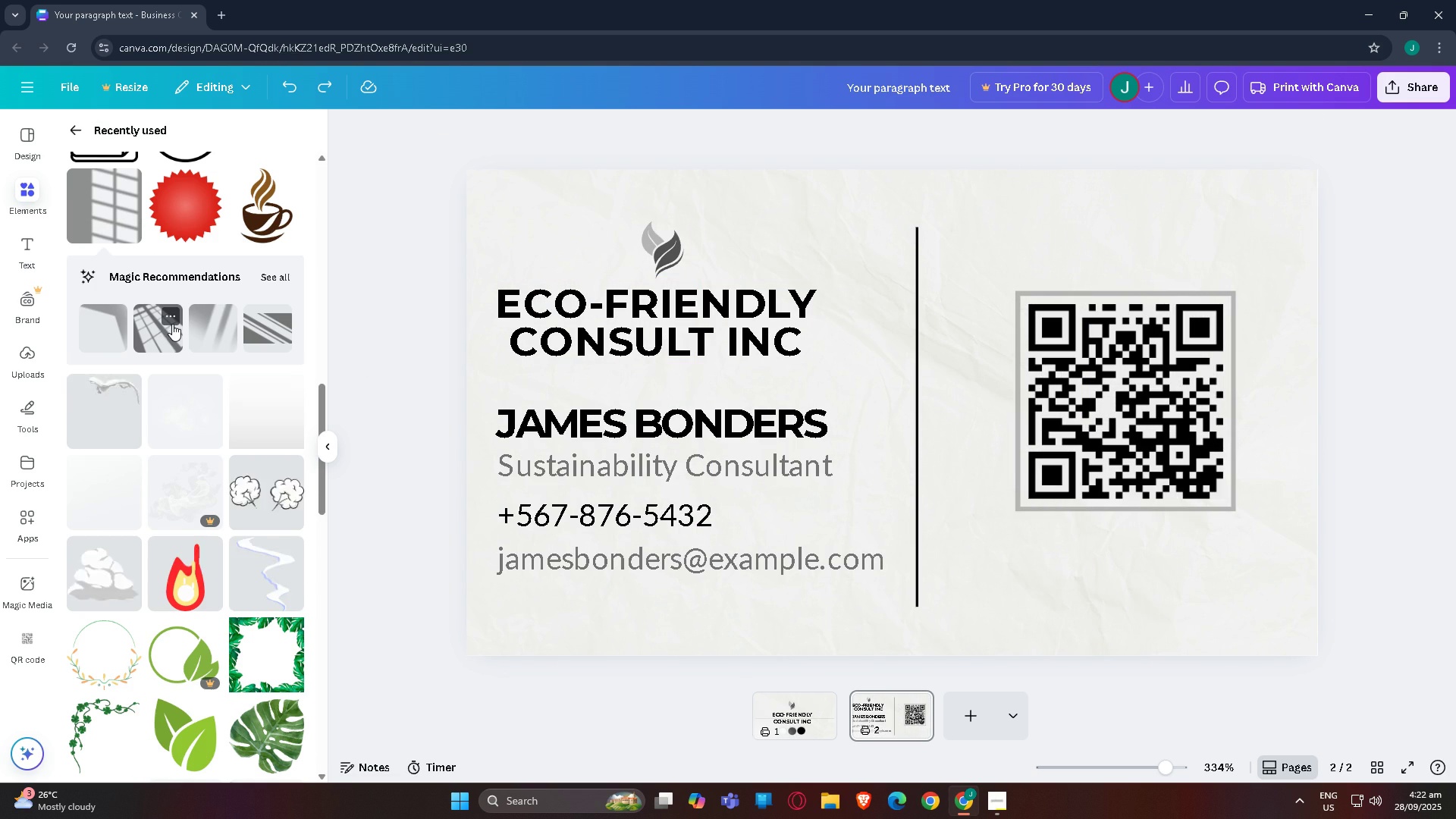 
mouse_move([172, 339])
 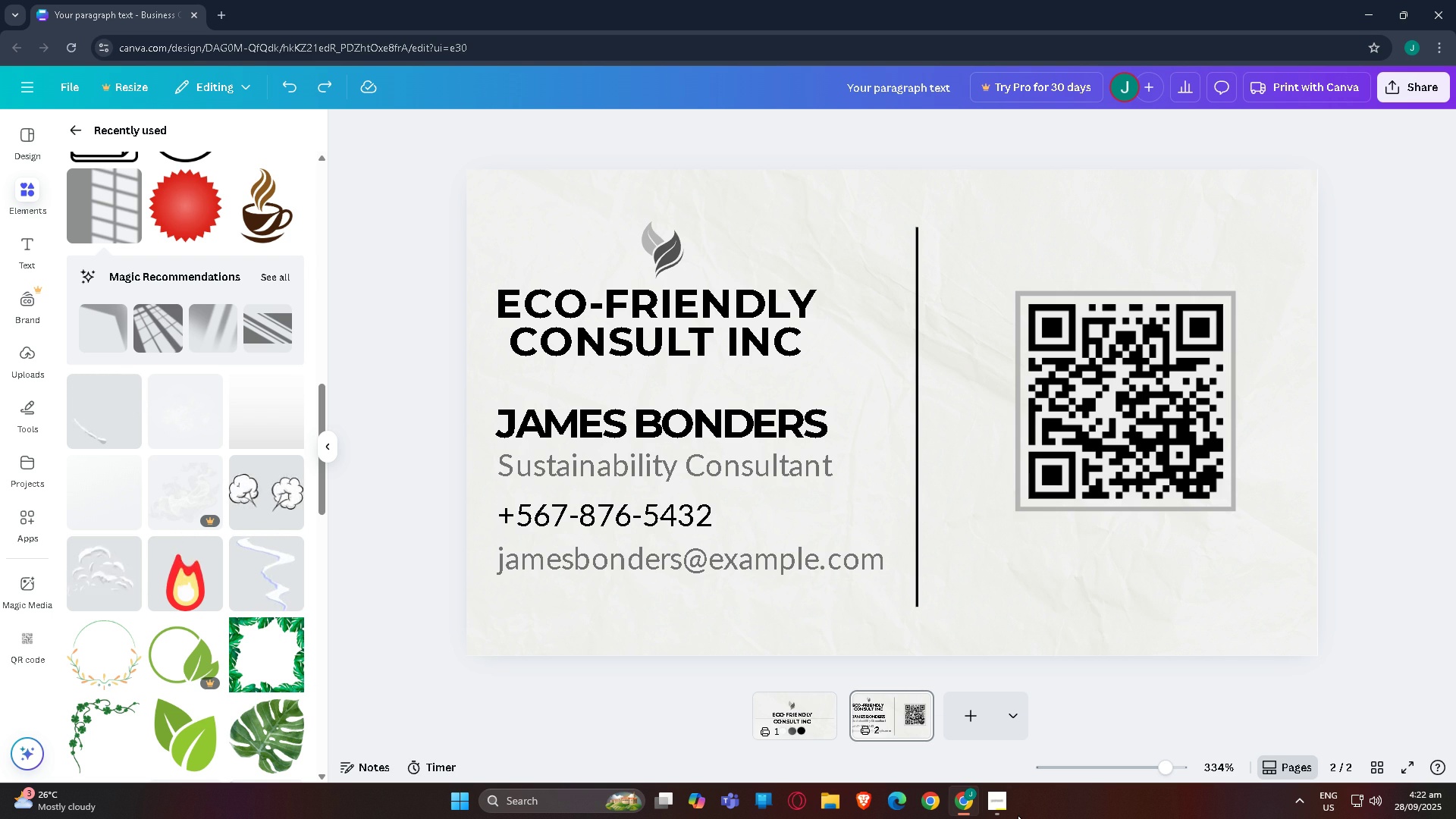 
left_click([999, 806])